 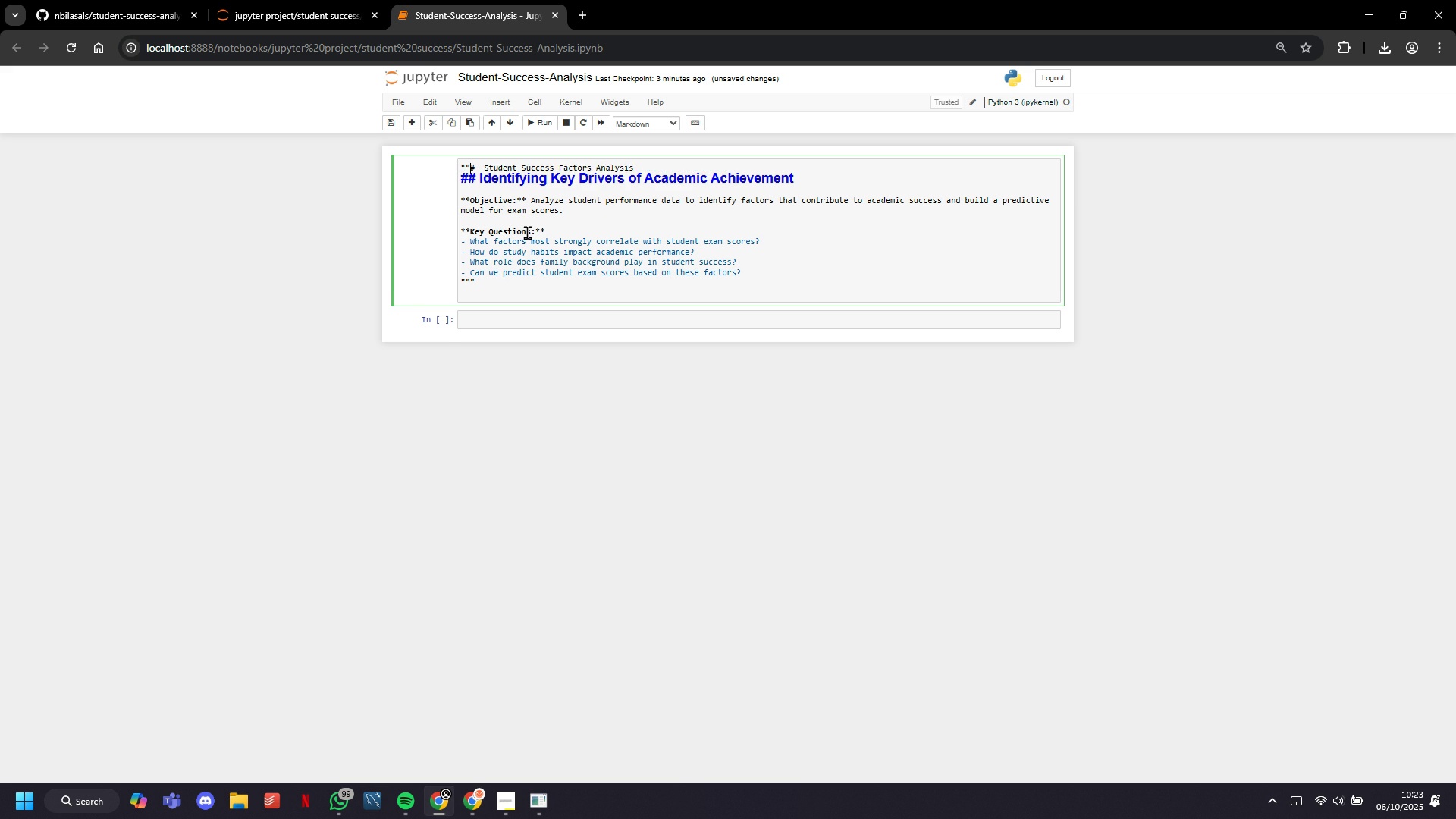 
key(Shift+Quote)
 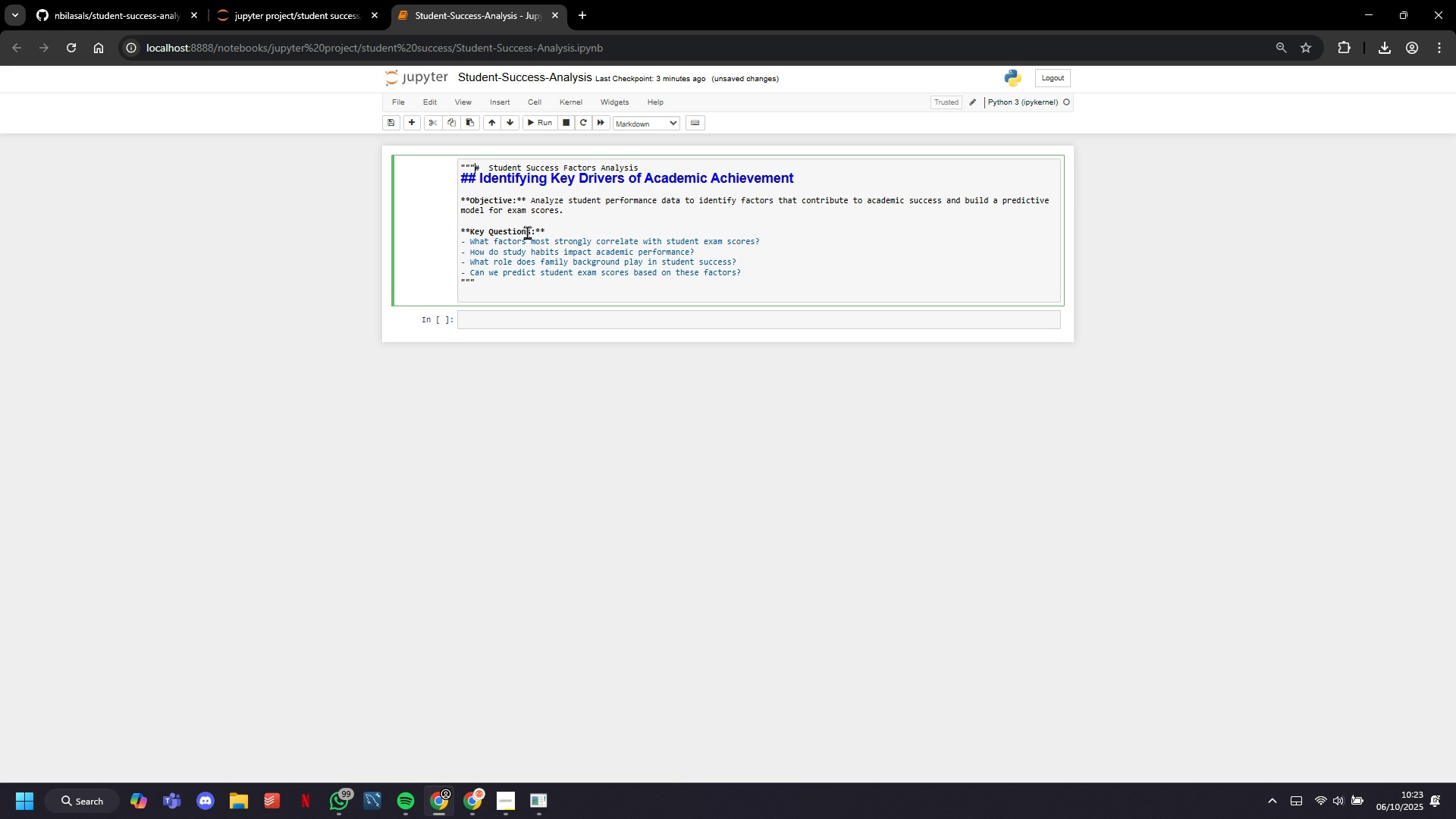 
key(Shift+Quote)
 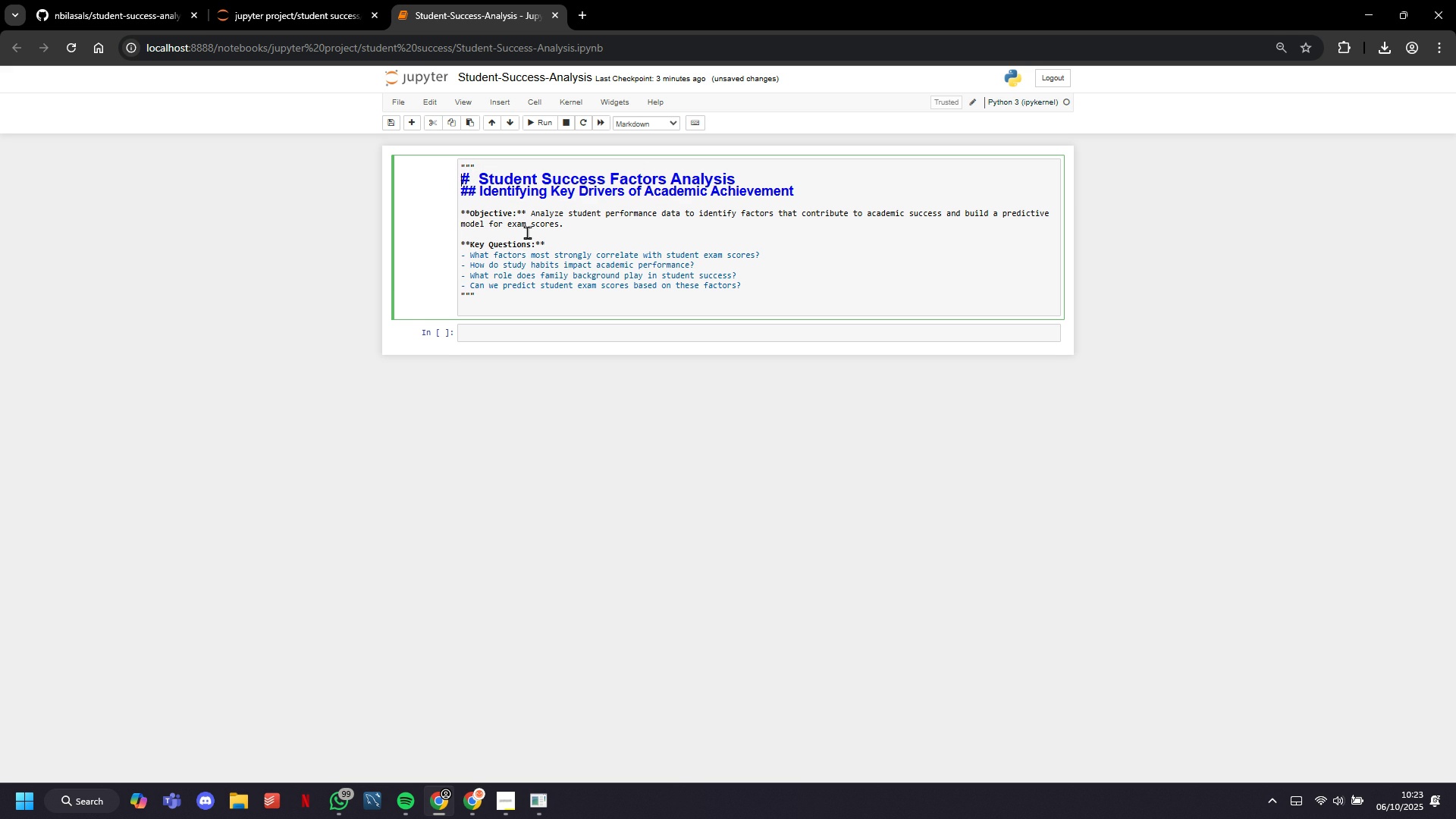 
key(Enter)
 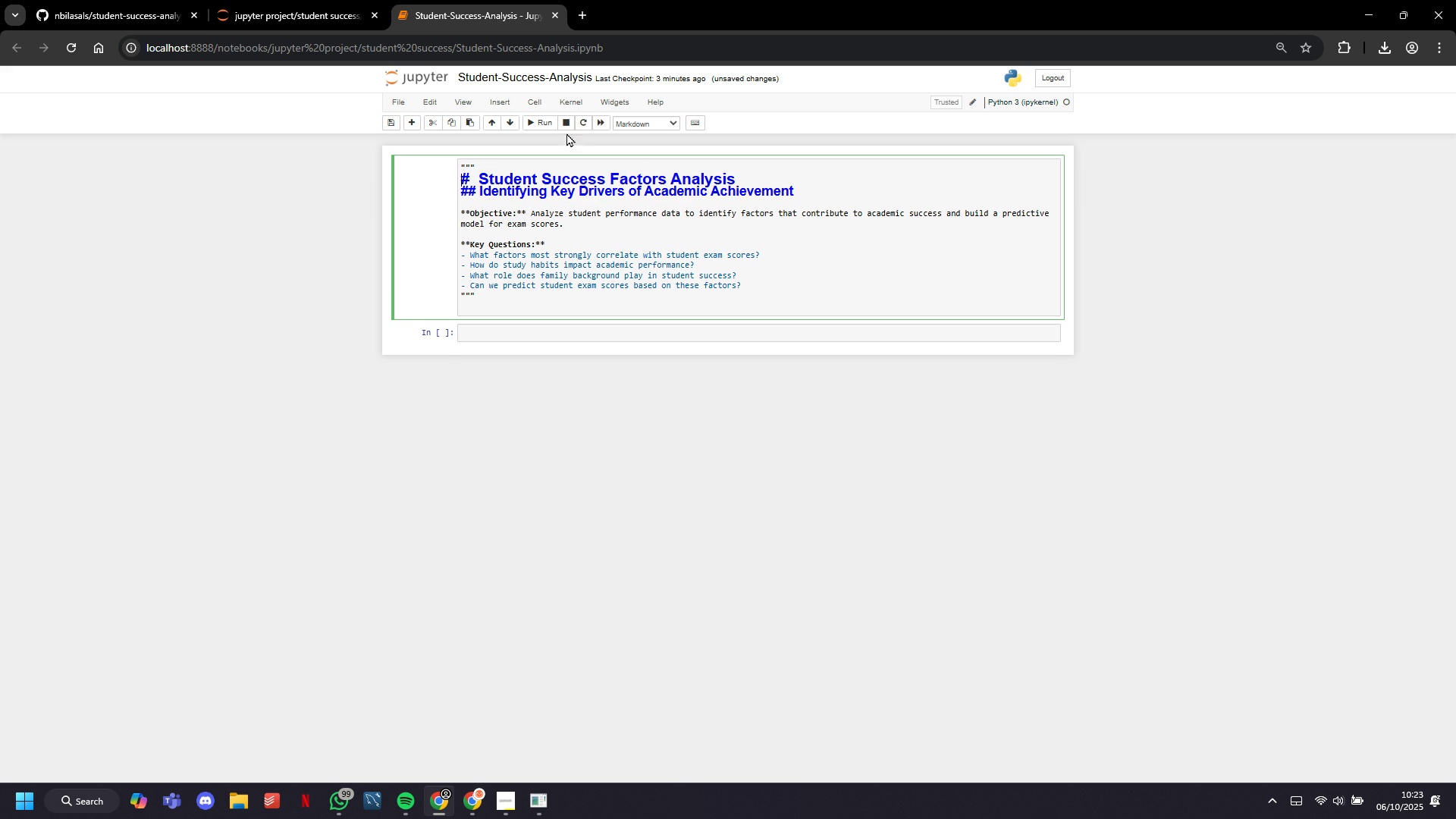 
left_click([546, 118])
 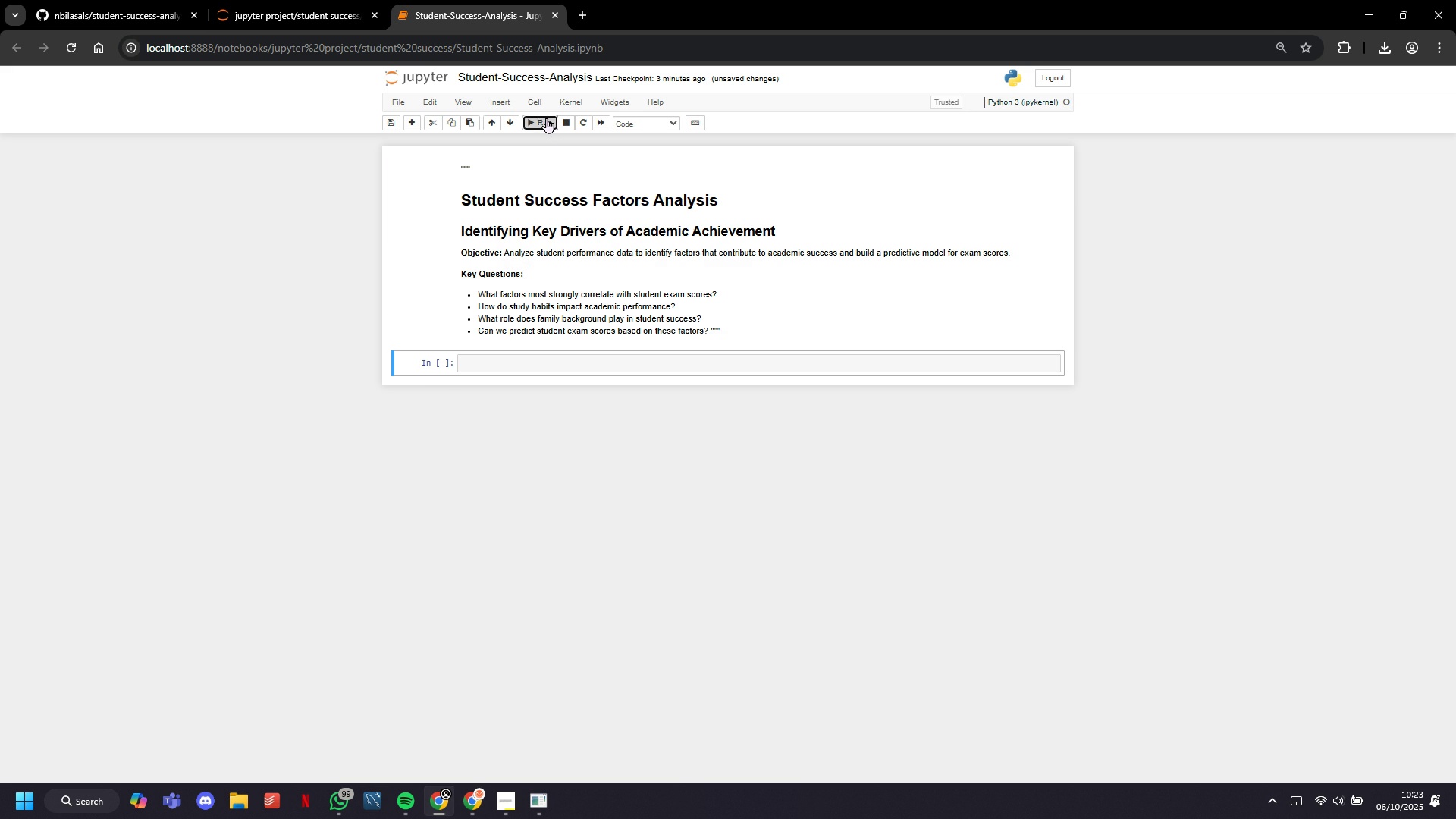 
left_click([546, 118])
 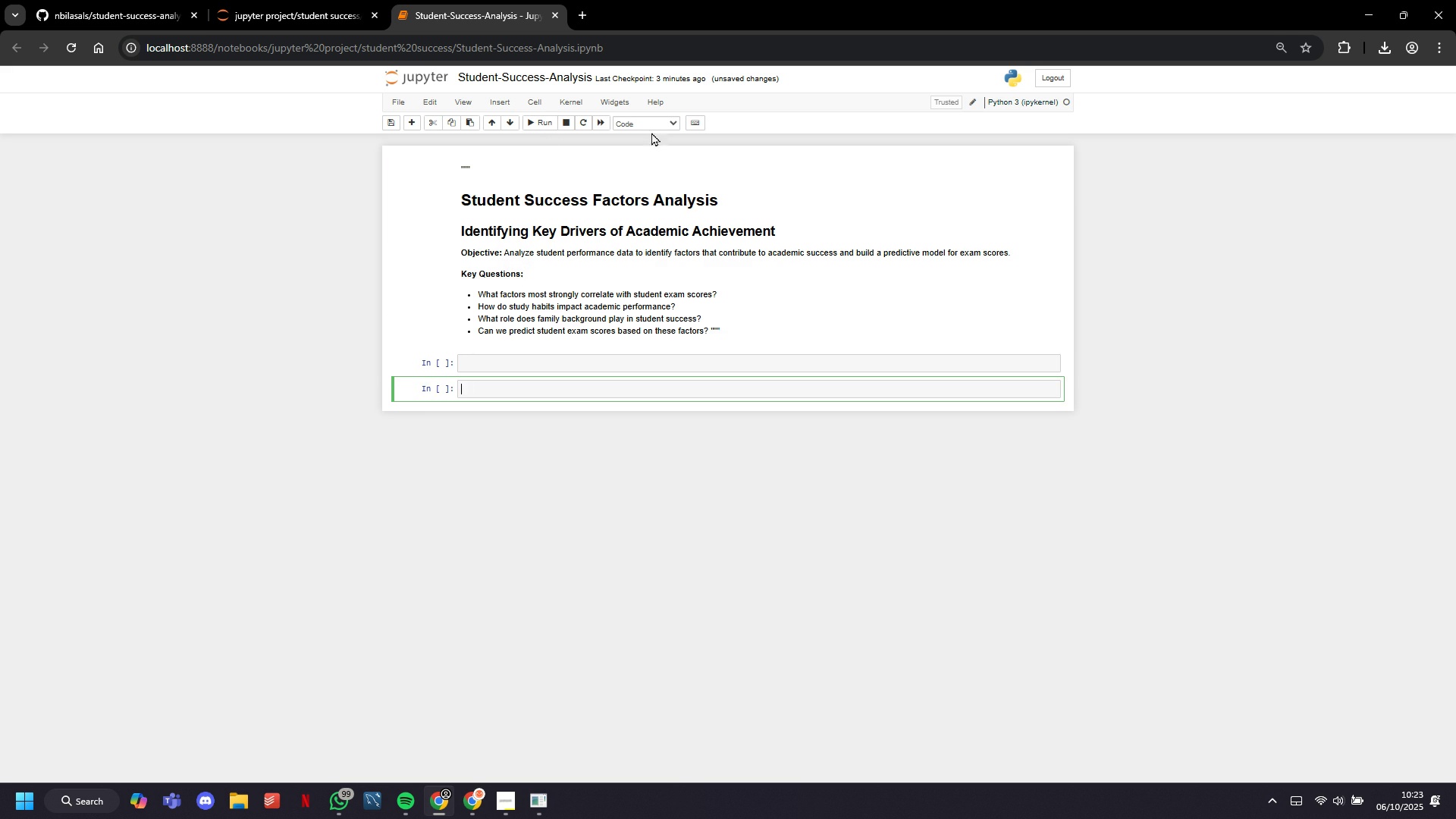 
double_click([648, 214])
 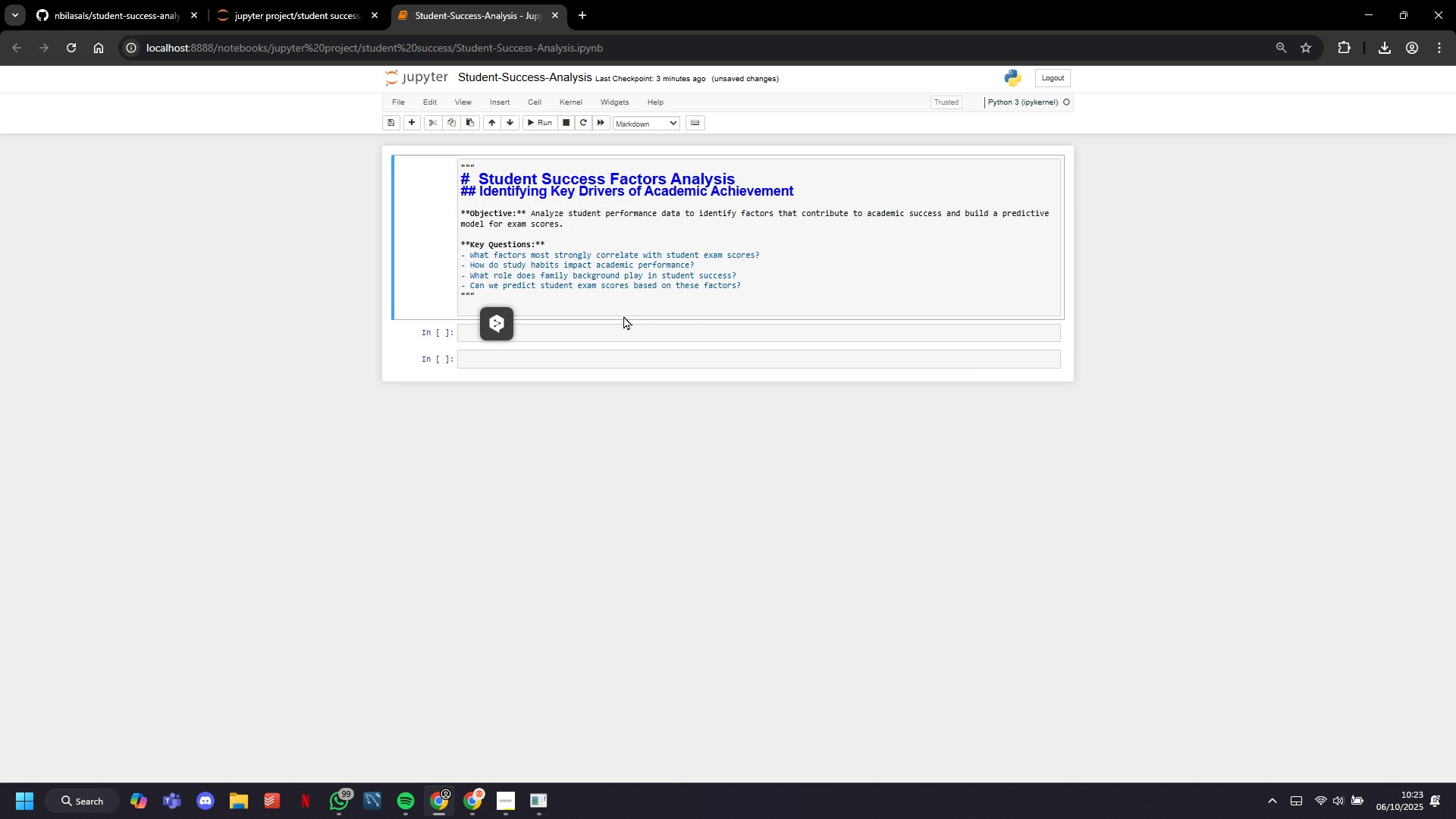 
left_click([622, 312])
 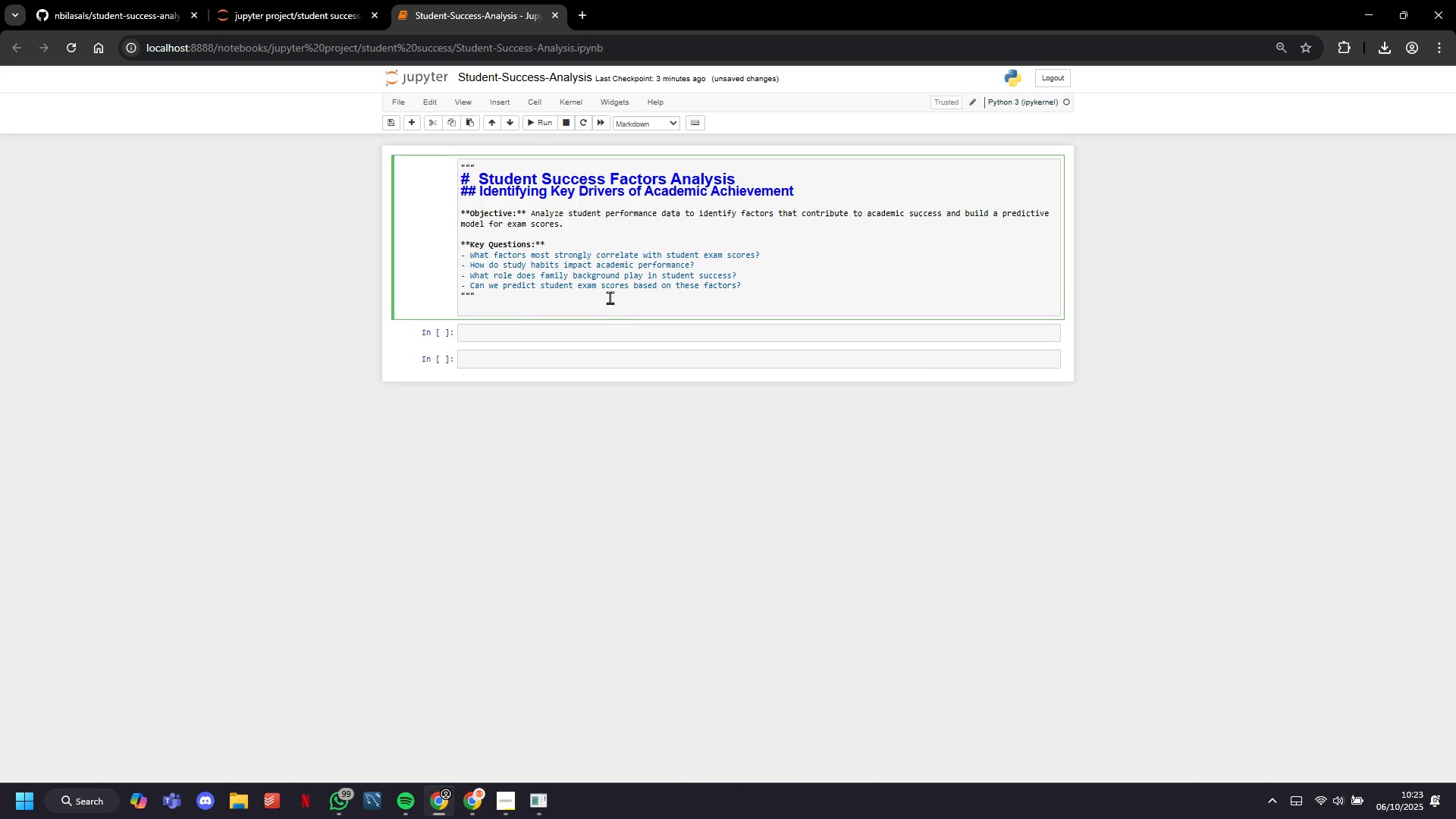 
key(Backspace)
 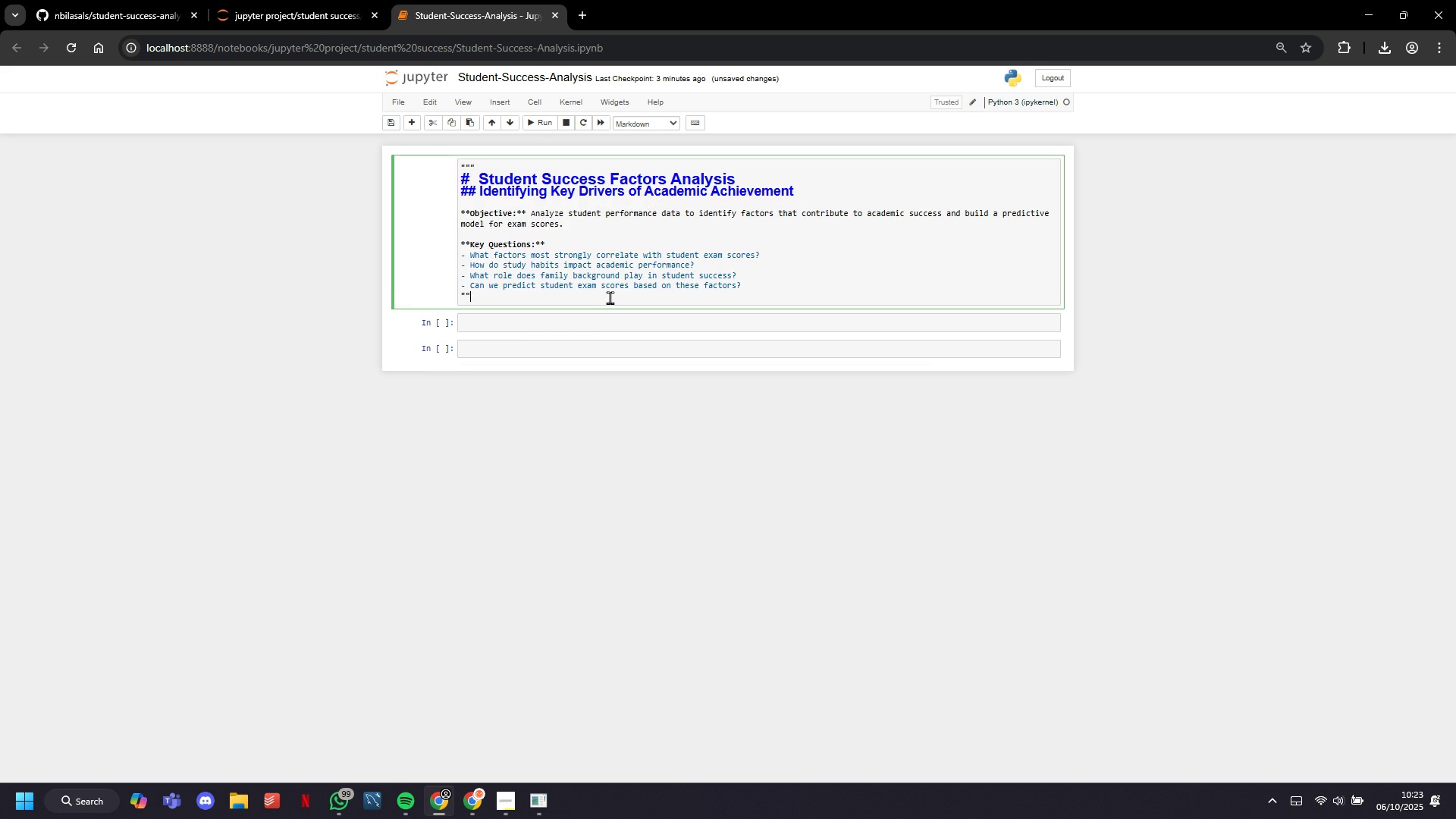 
key(Backspace)
 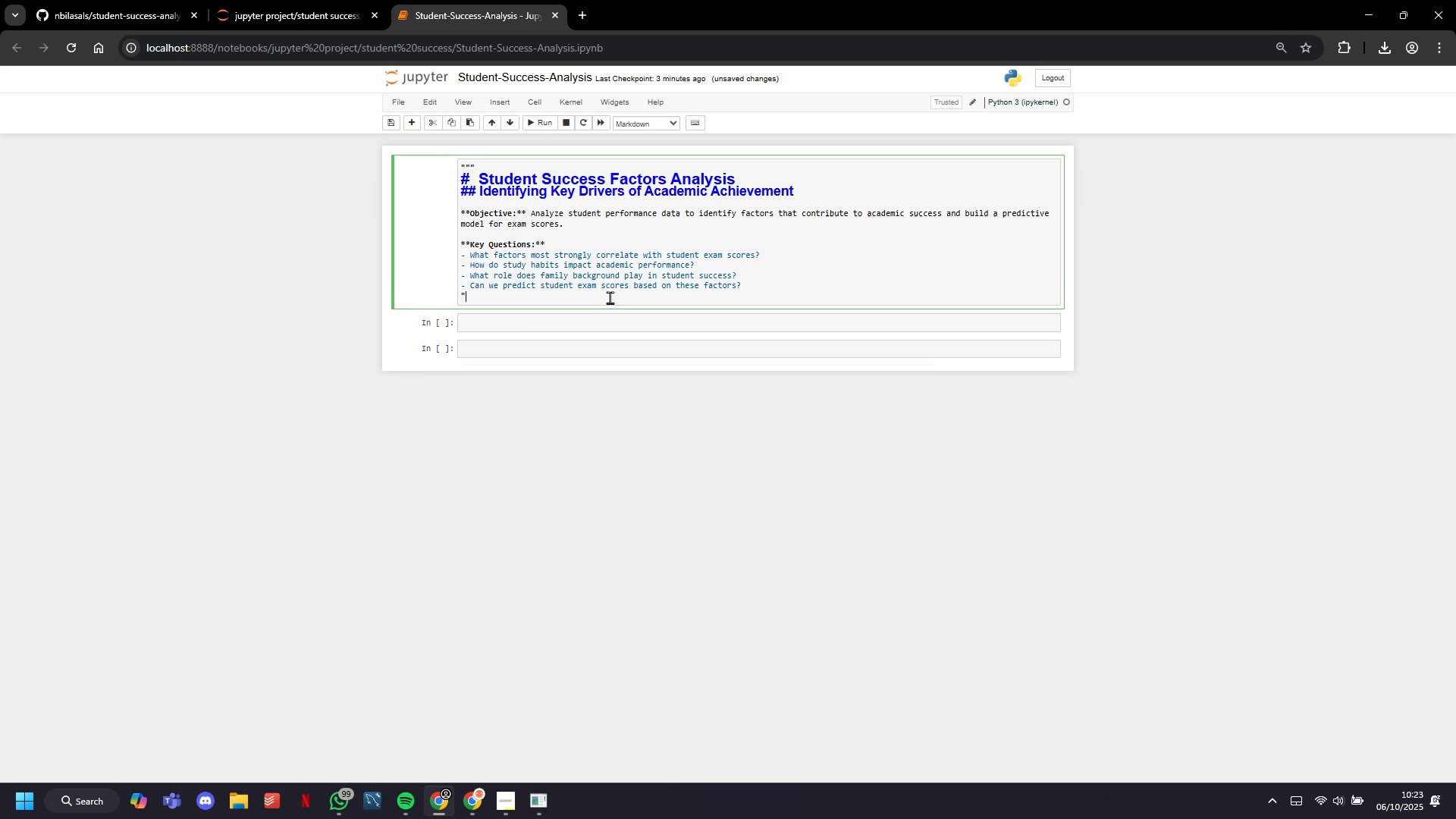 
key(Backspace)
 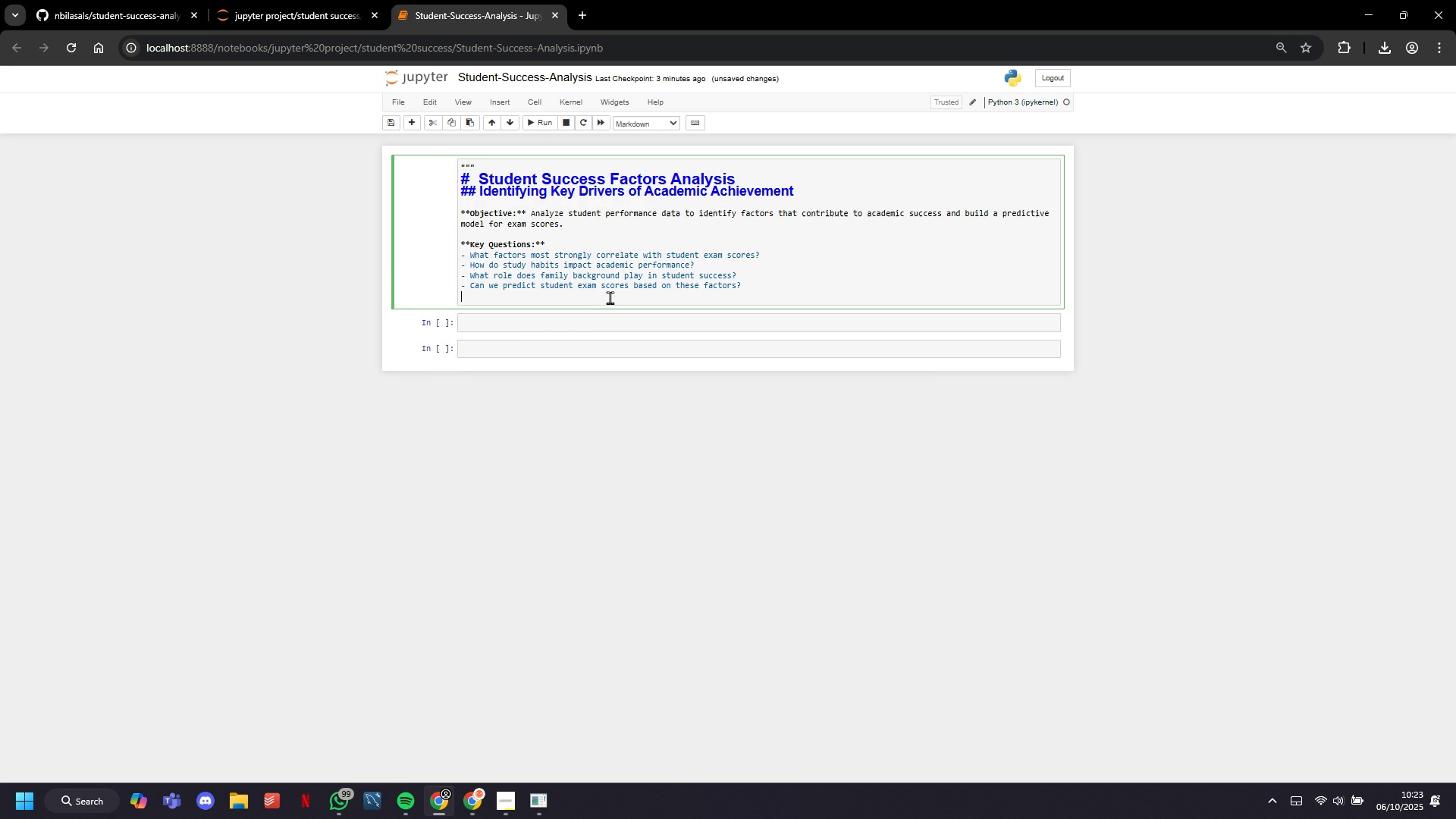 
key(Backspace)
 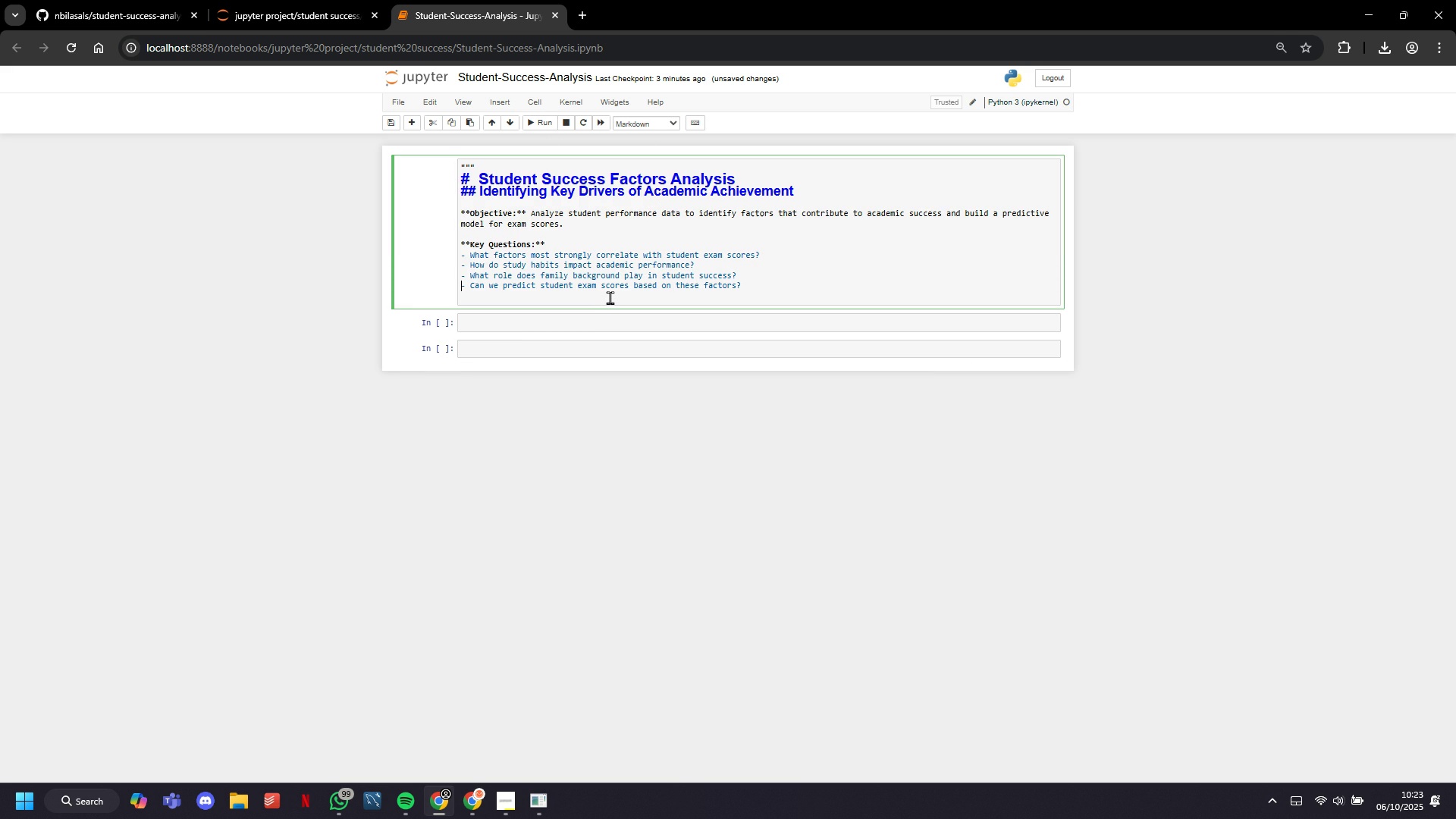 
key(ArrowUp)
 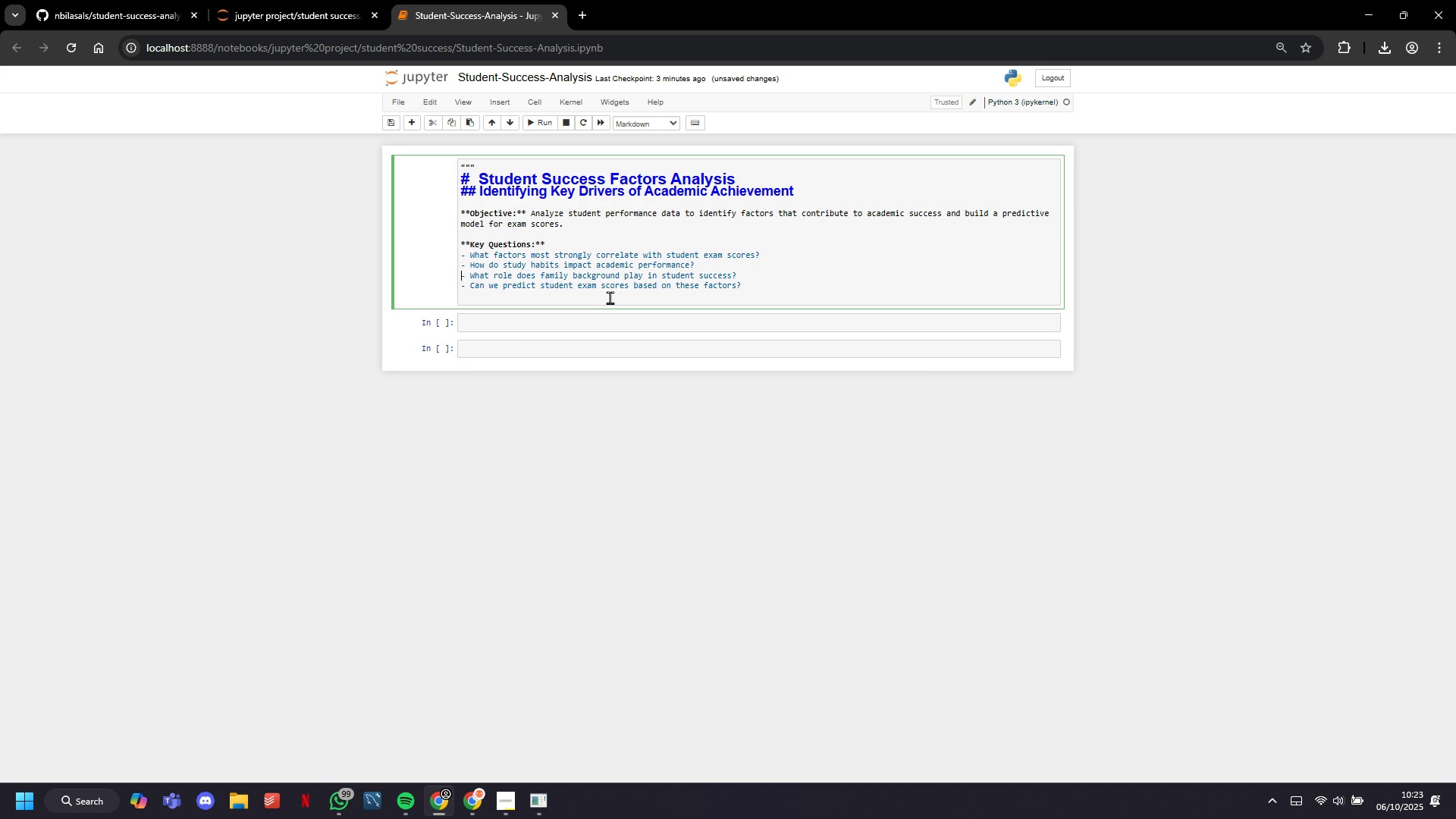 
key(ArrowUp)
 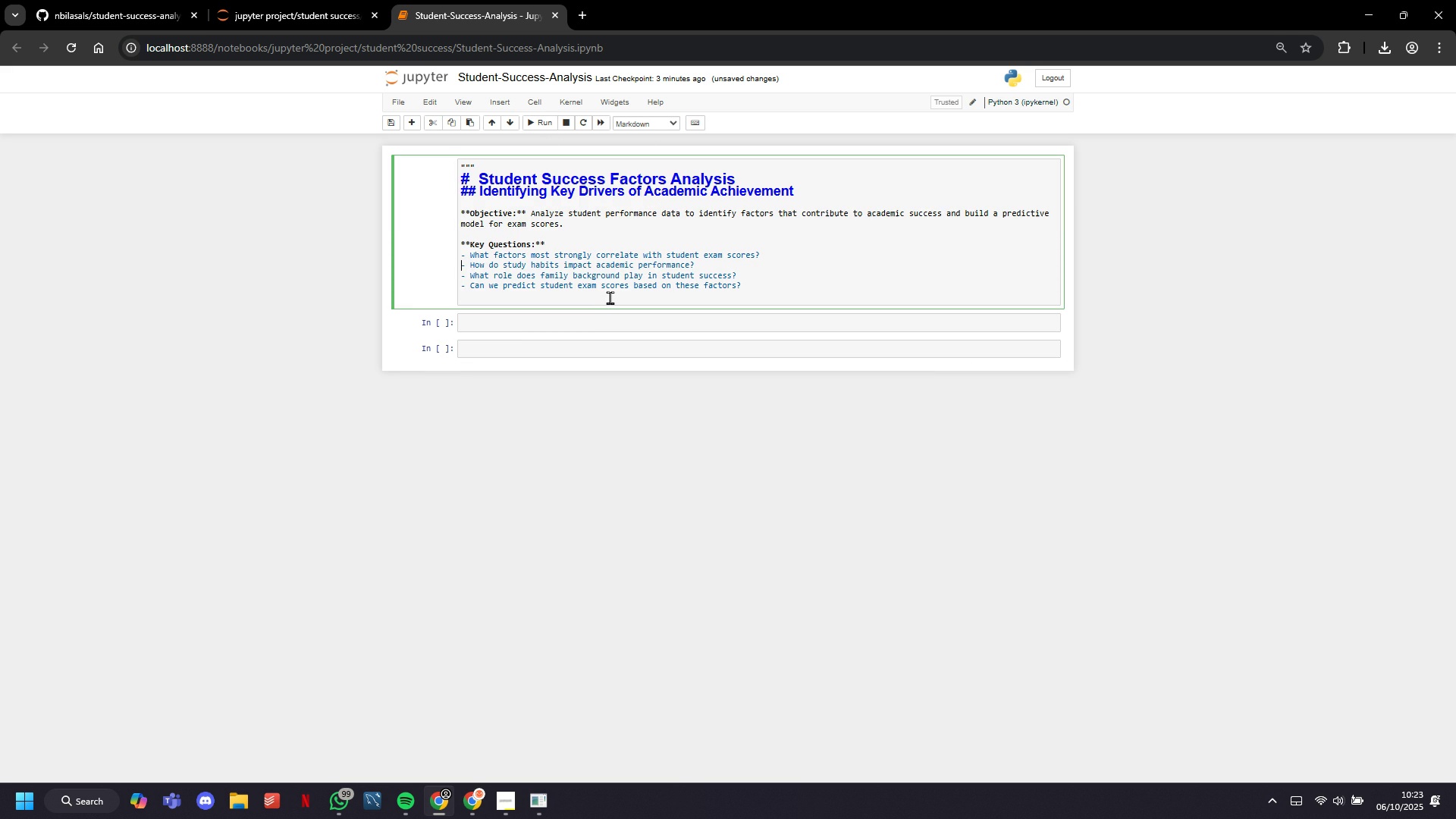 
key(ArrowUp)
 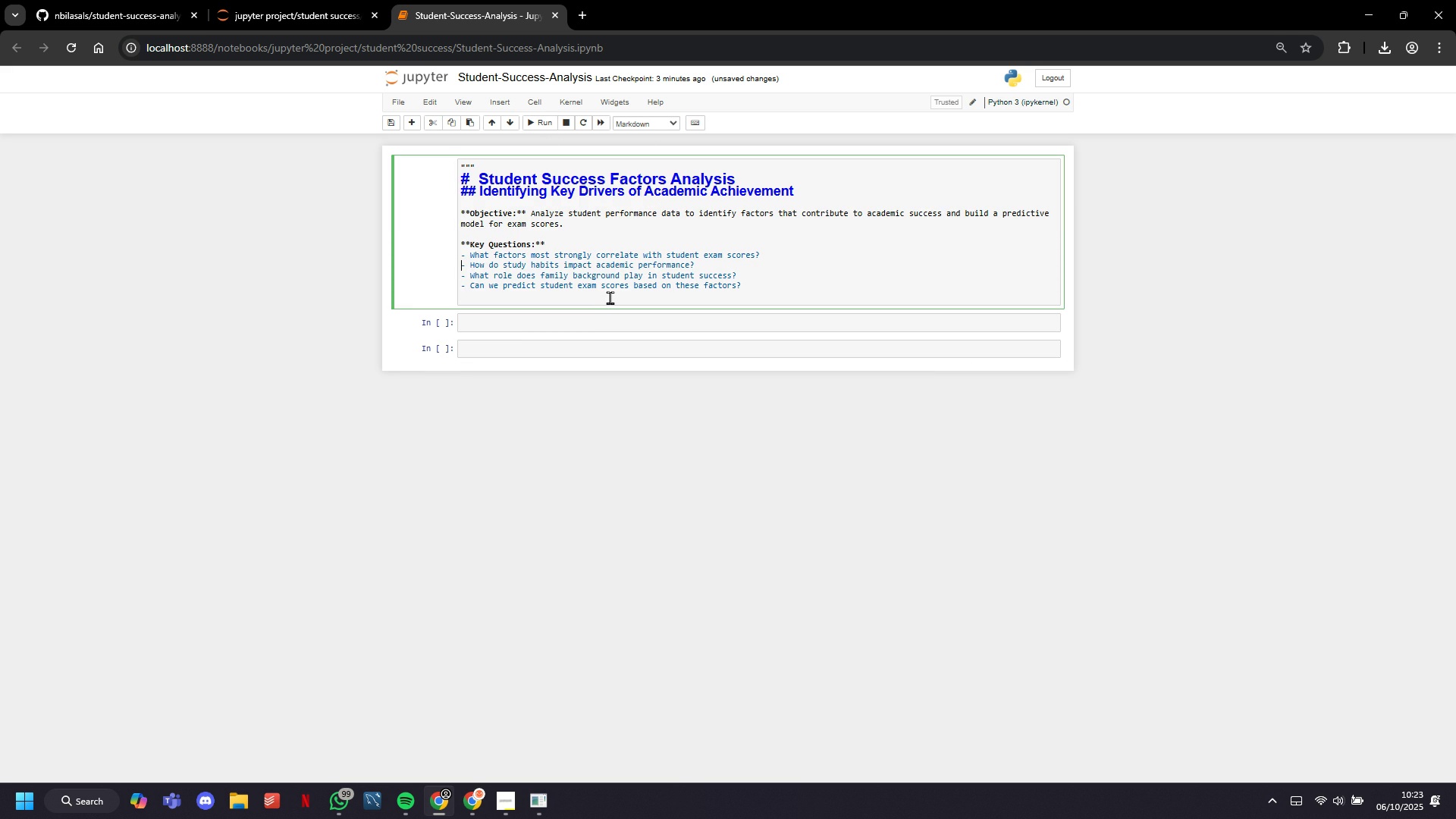 
key(ArrowUp)
 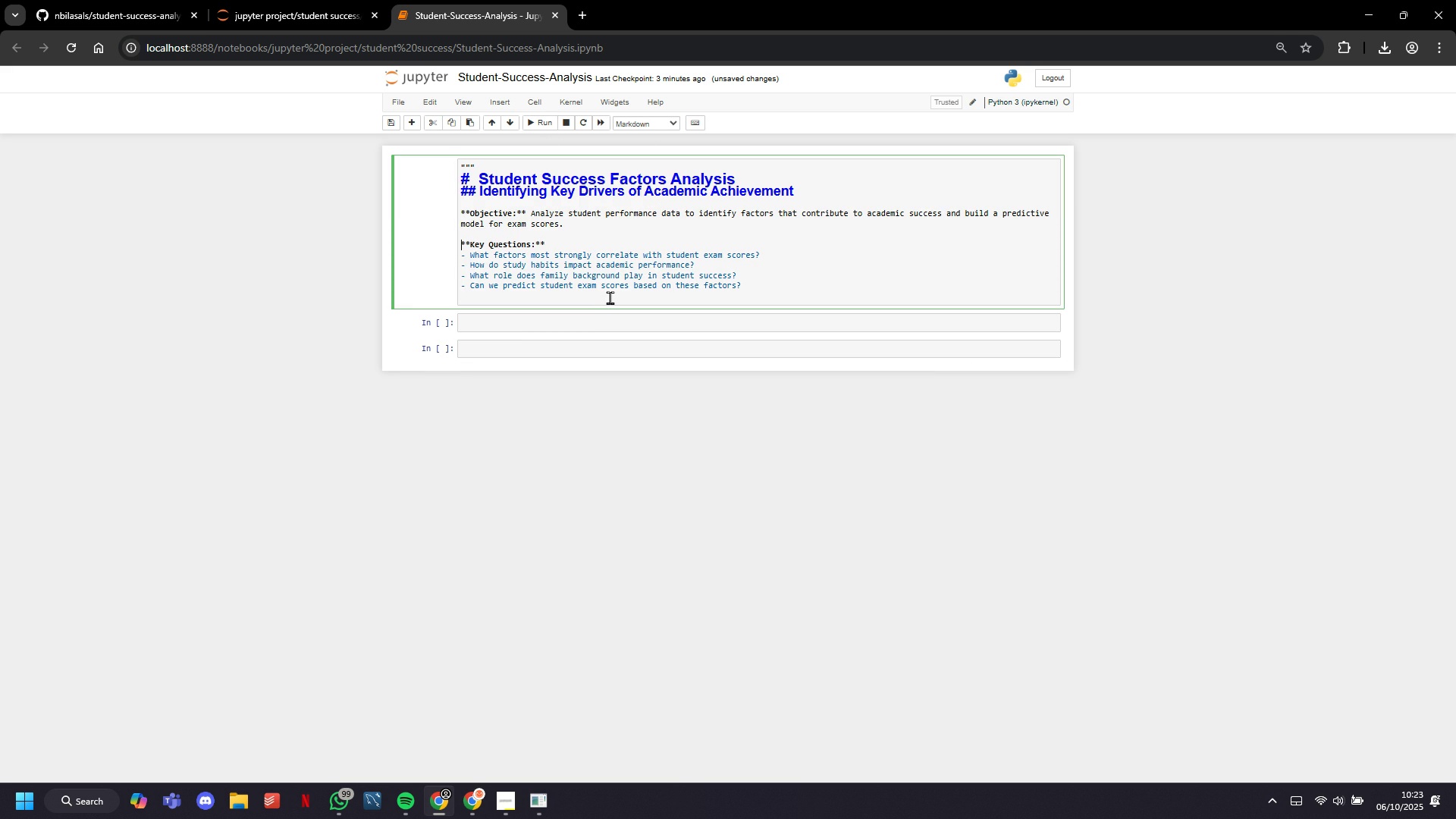 
key(ArrowUp)
 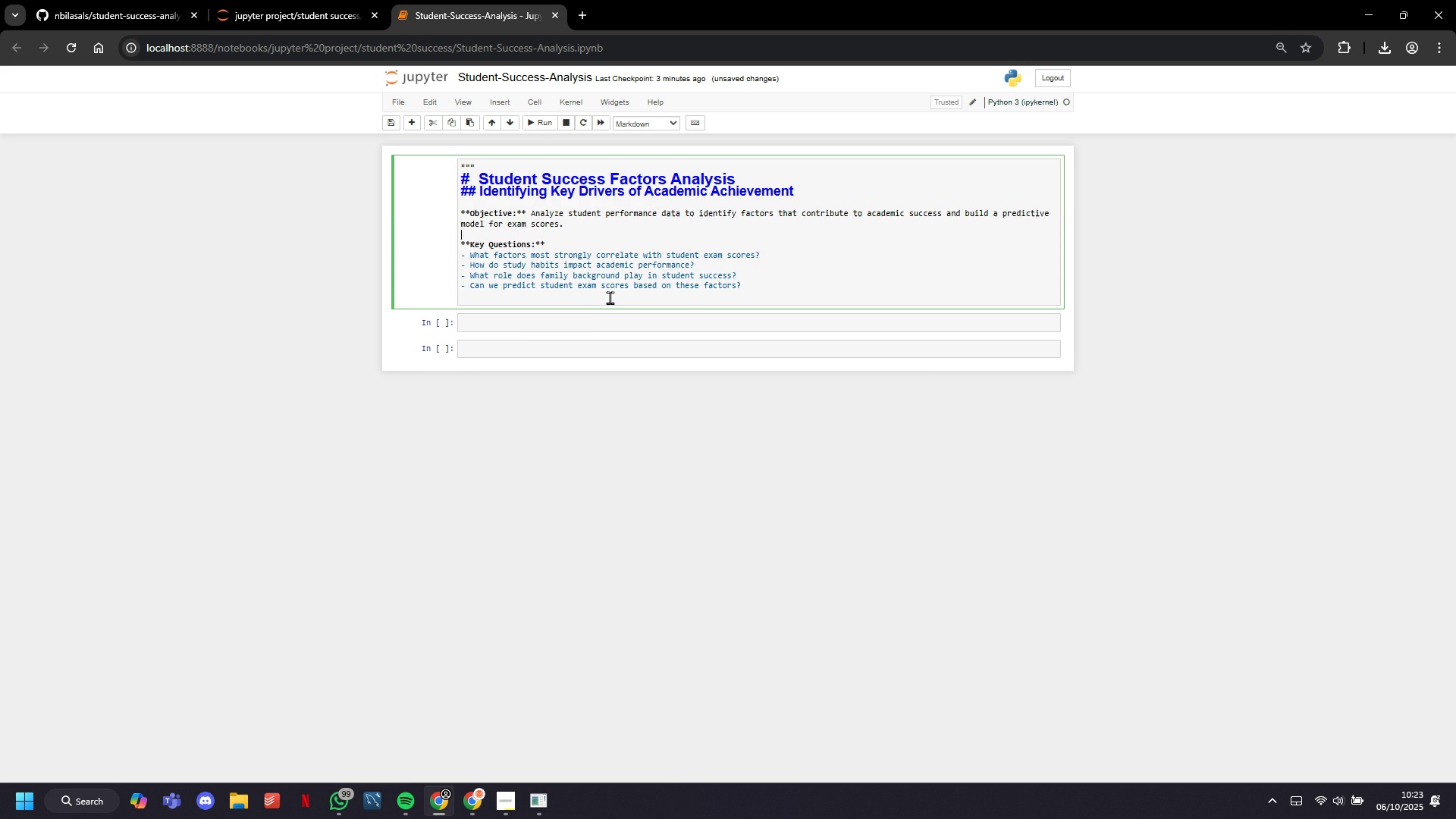 
key(ArrowUp)
 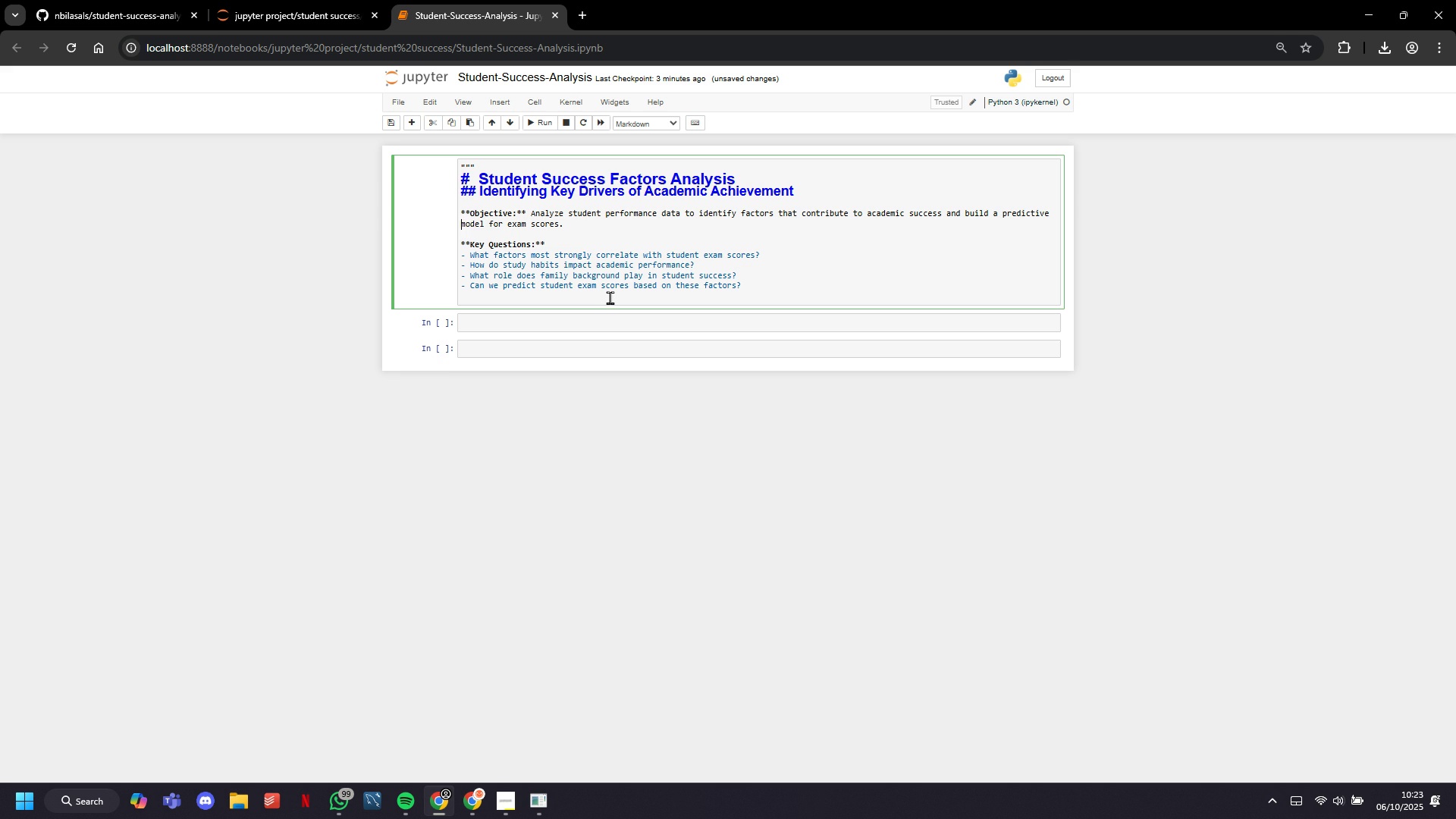 
key(ArrowUp)
 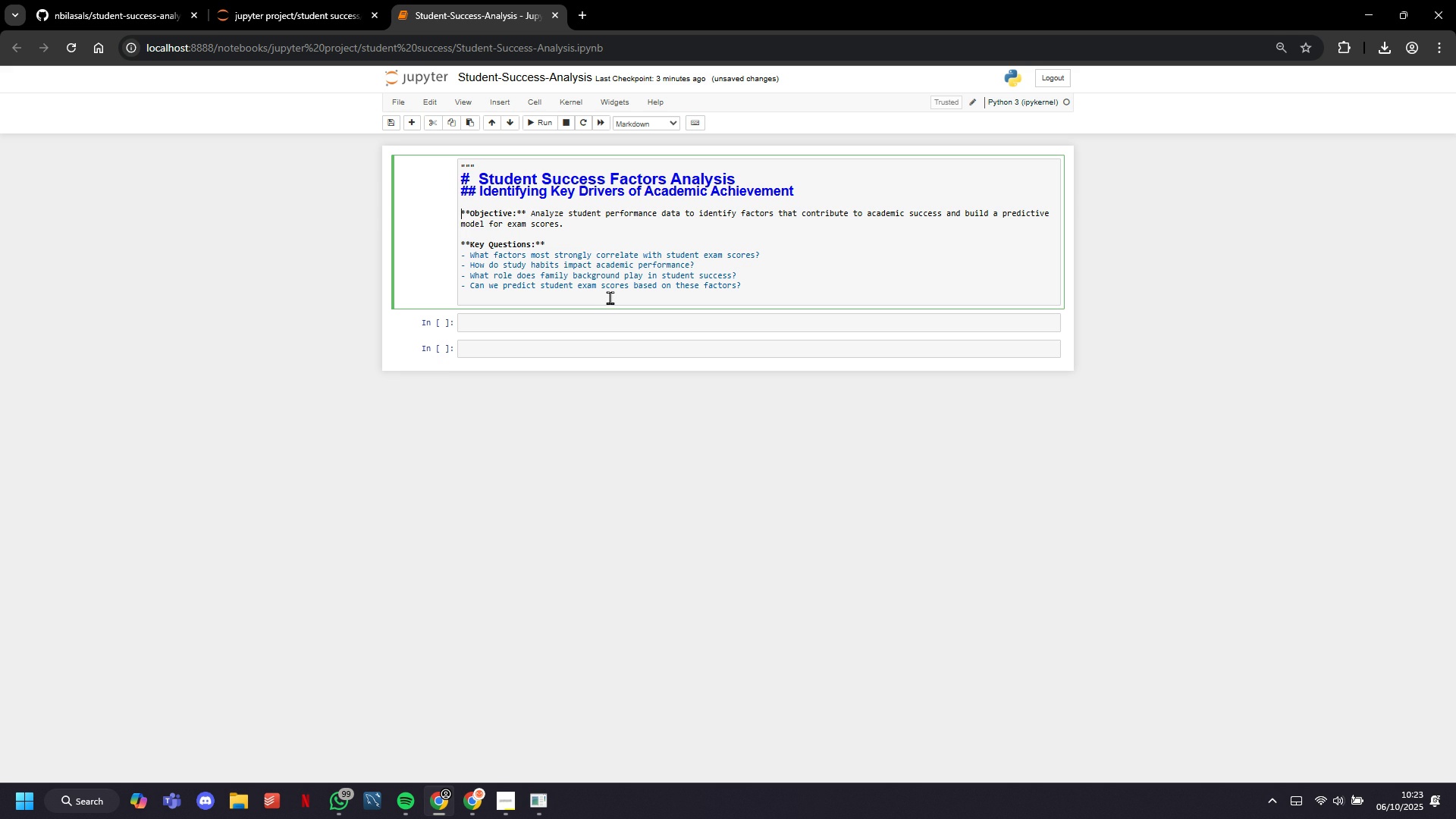 
key(ArrowUp)
 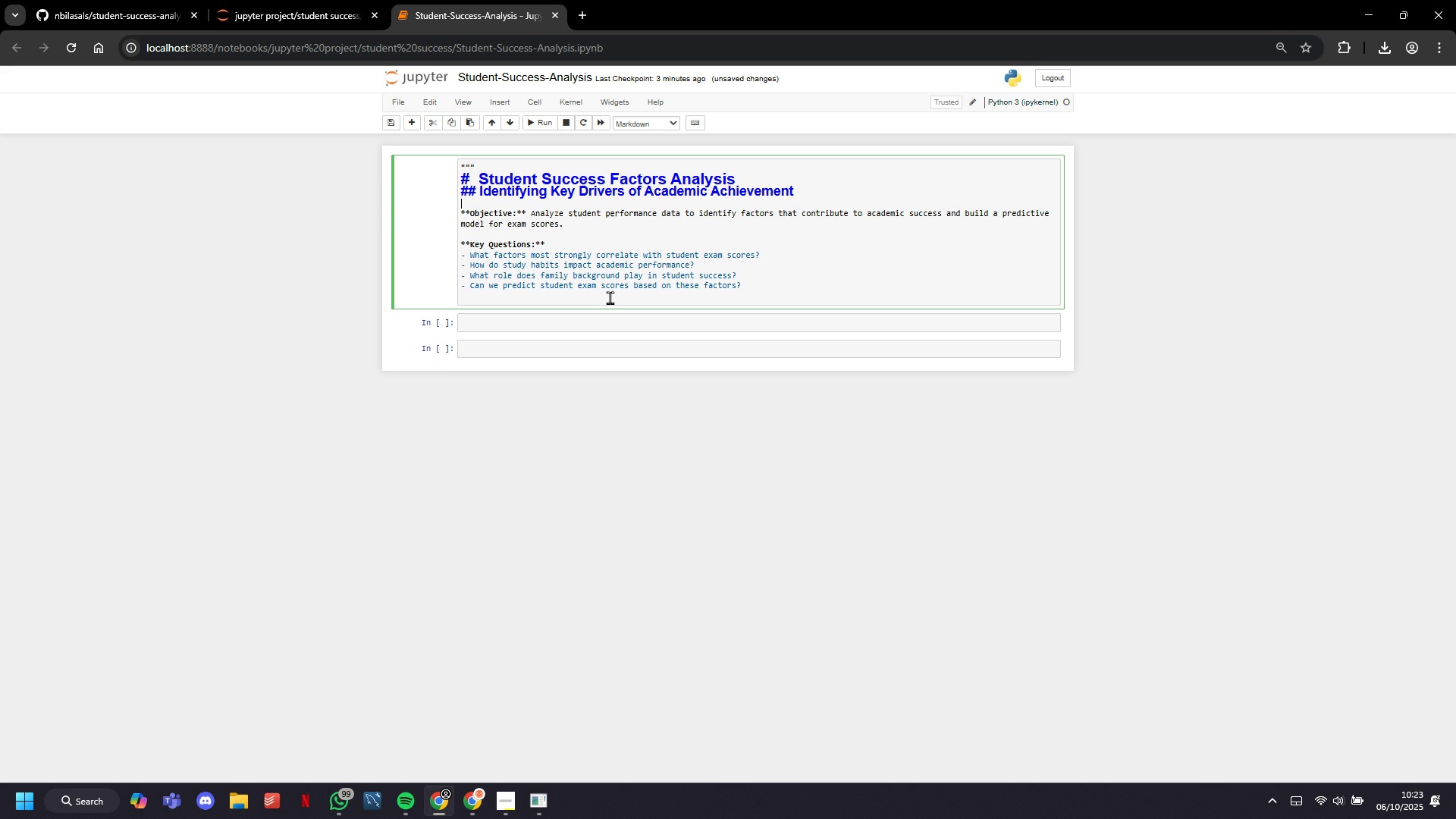 
key(ArrowUp)
 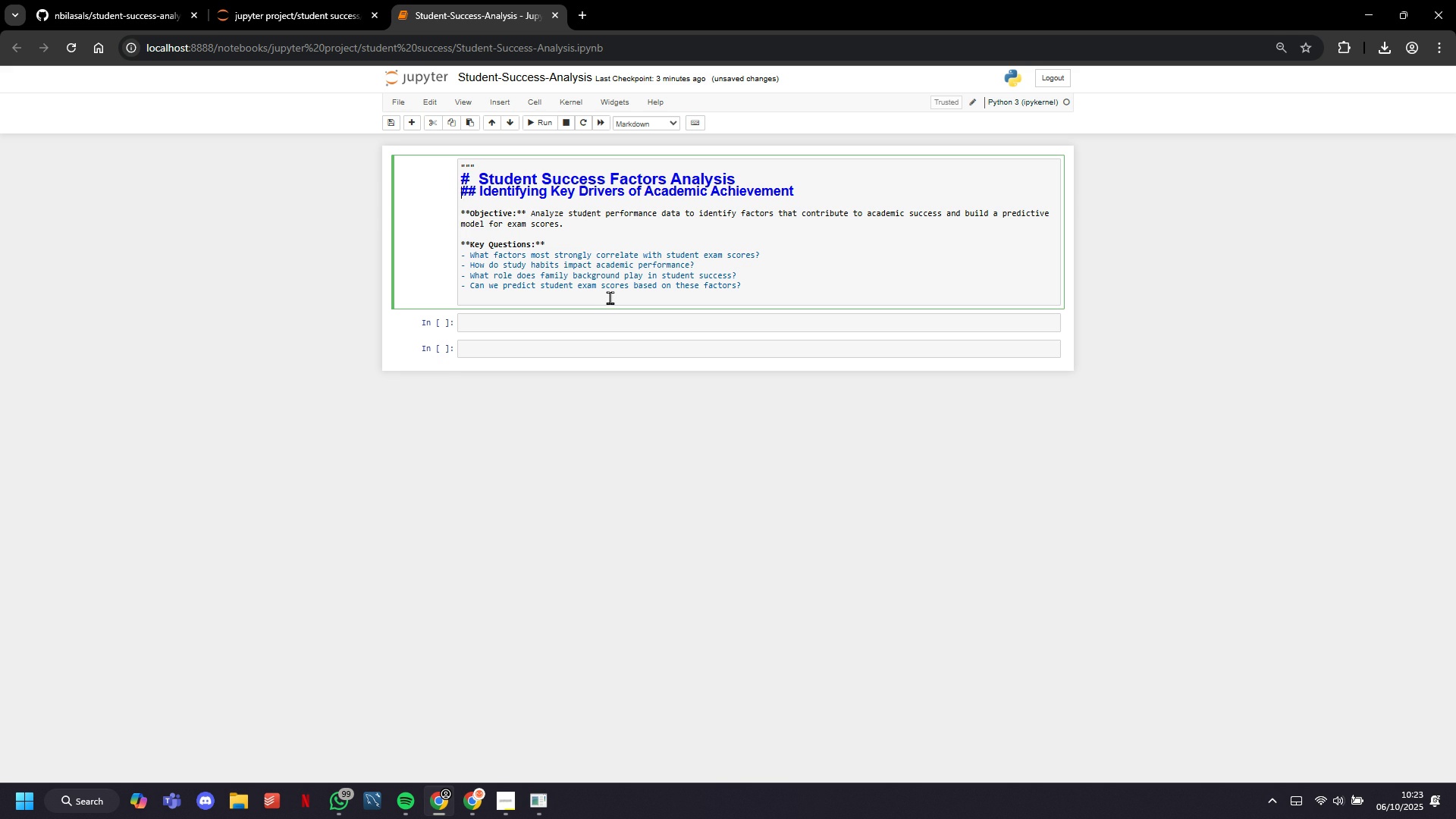 
key(ArrowUp)
 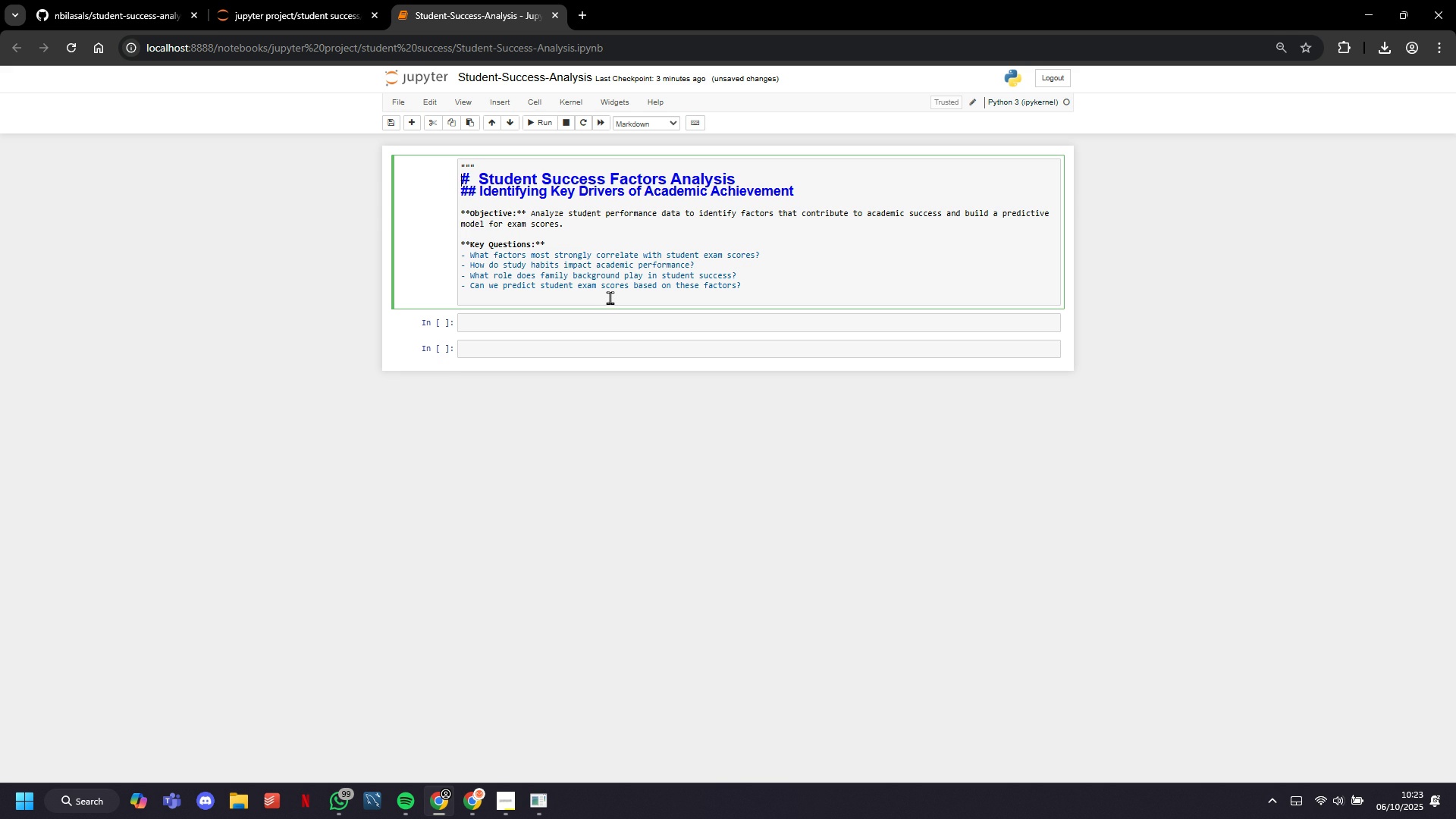 
key(ArrowUp)
 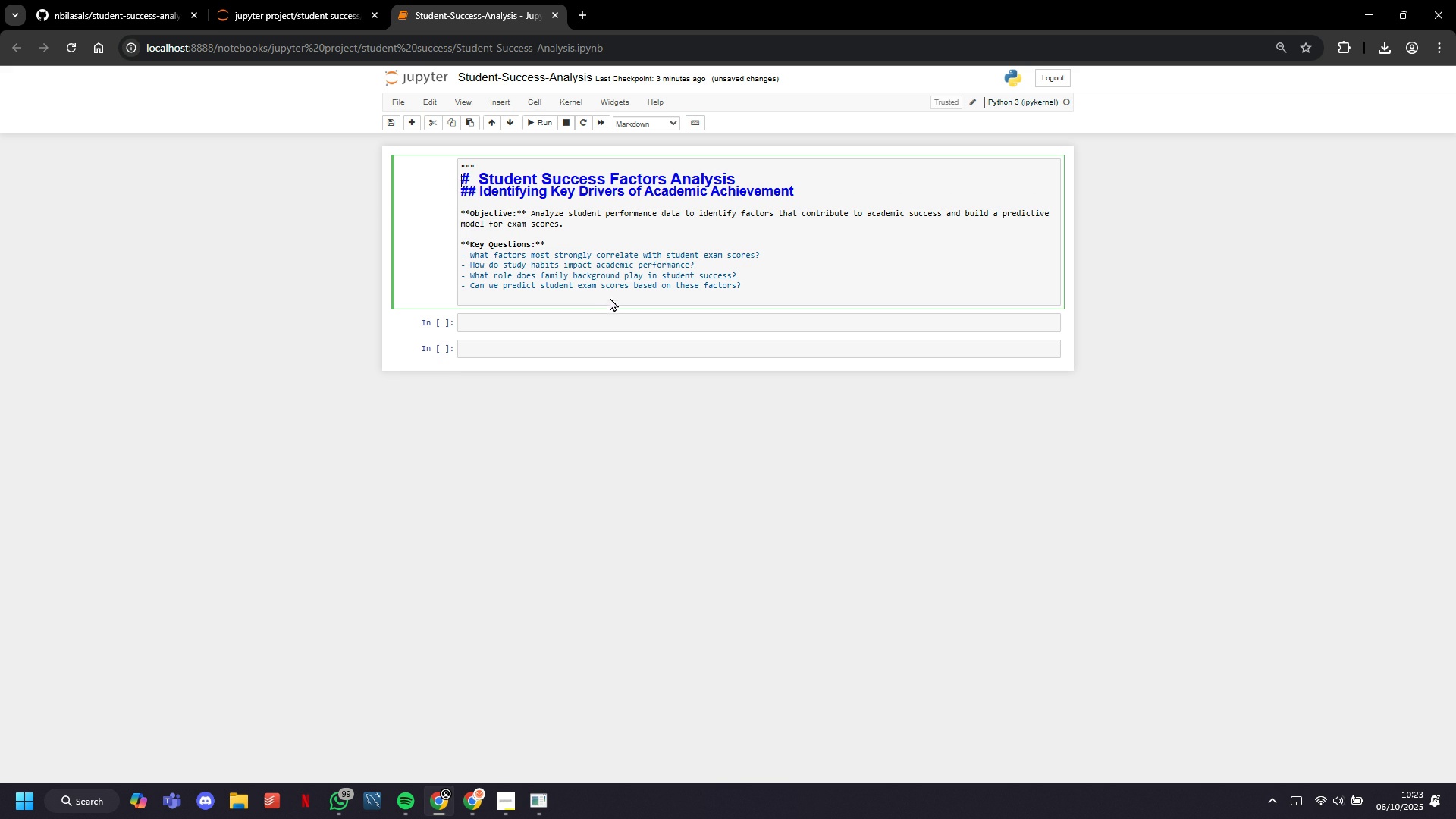 
key(Backspace)
 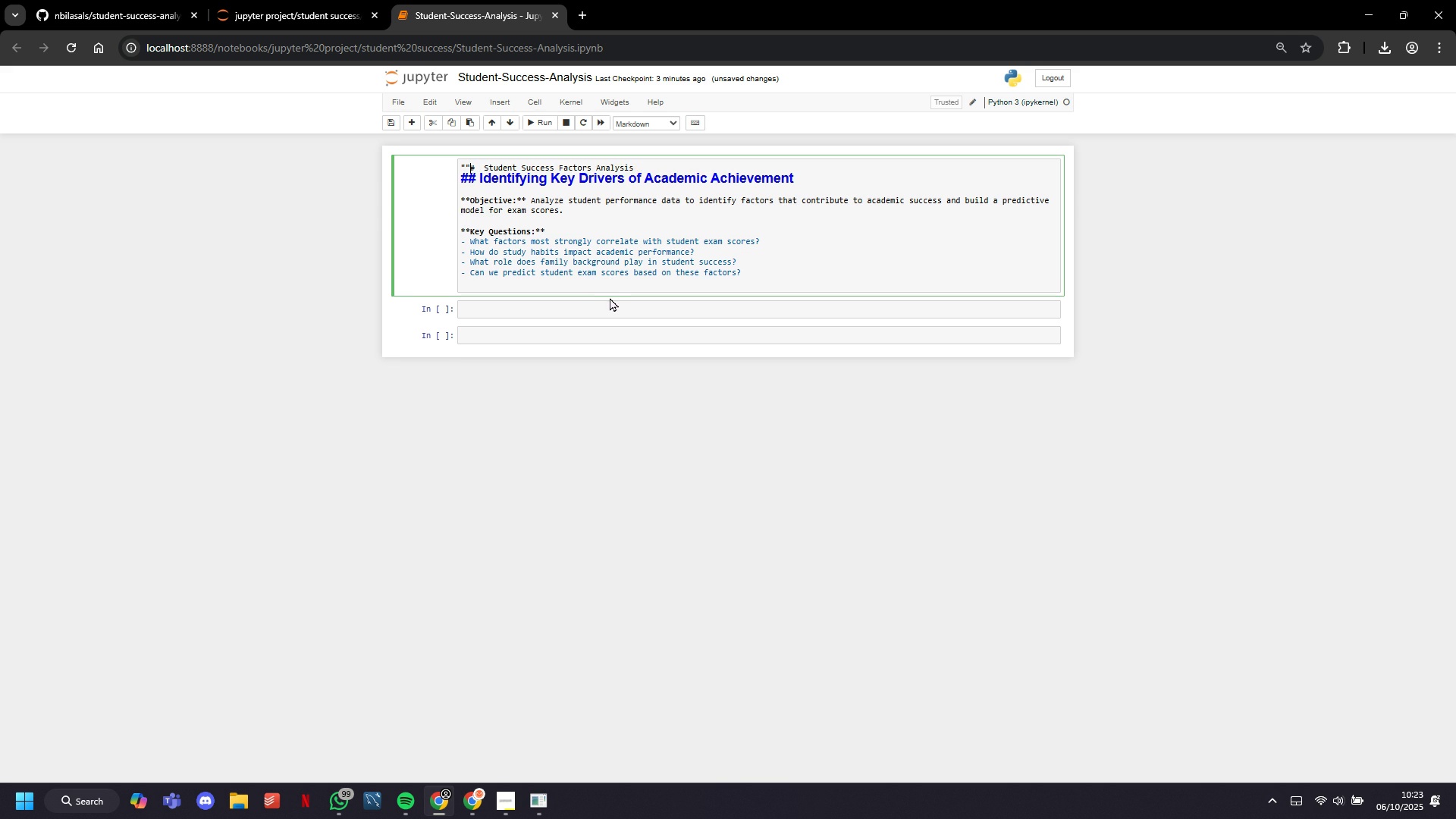 
key(Backspace)
 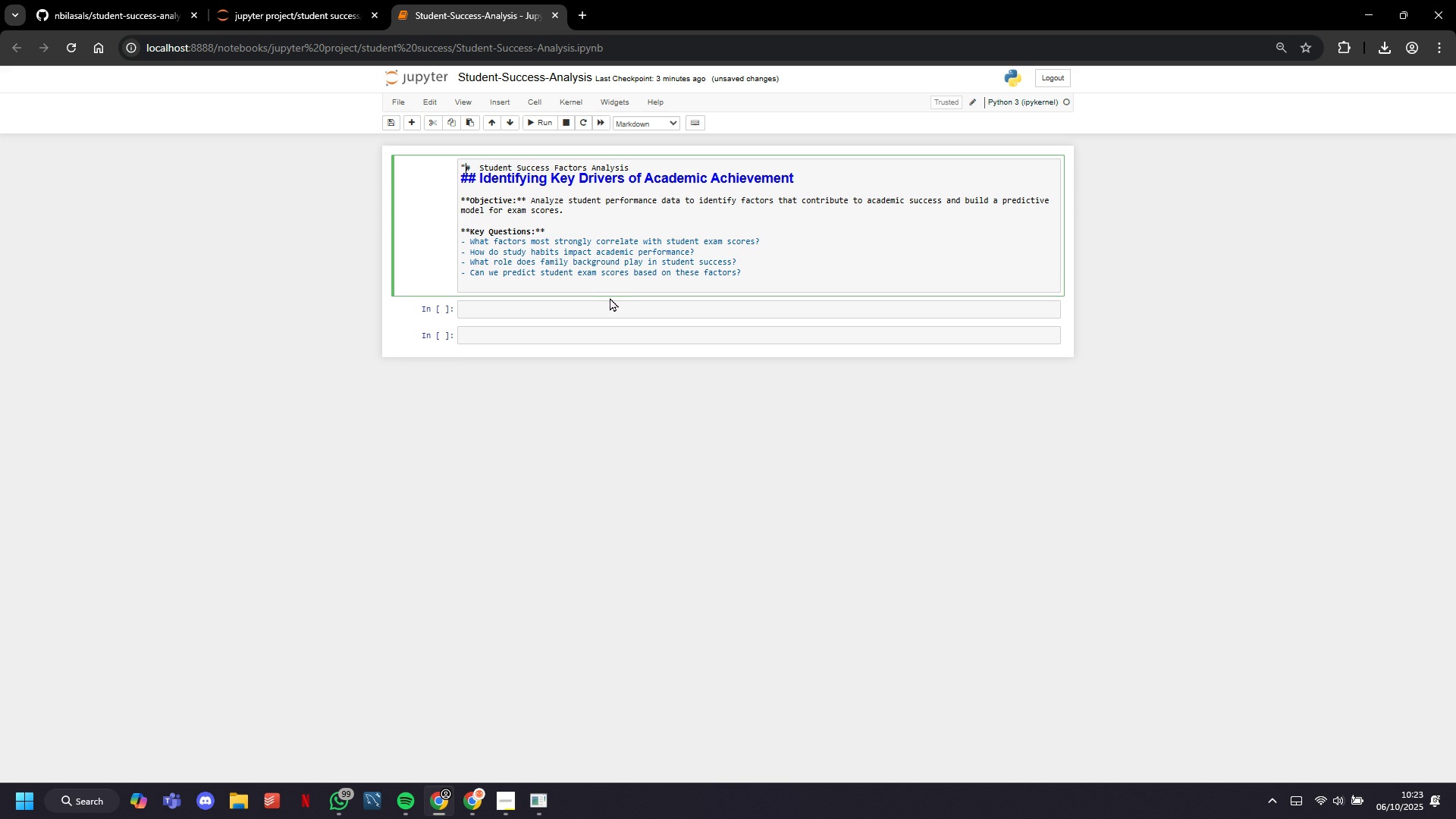 
key(Backspace)
 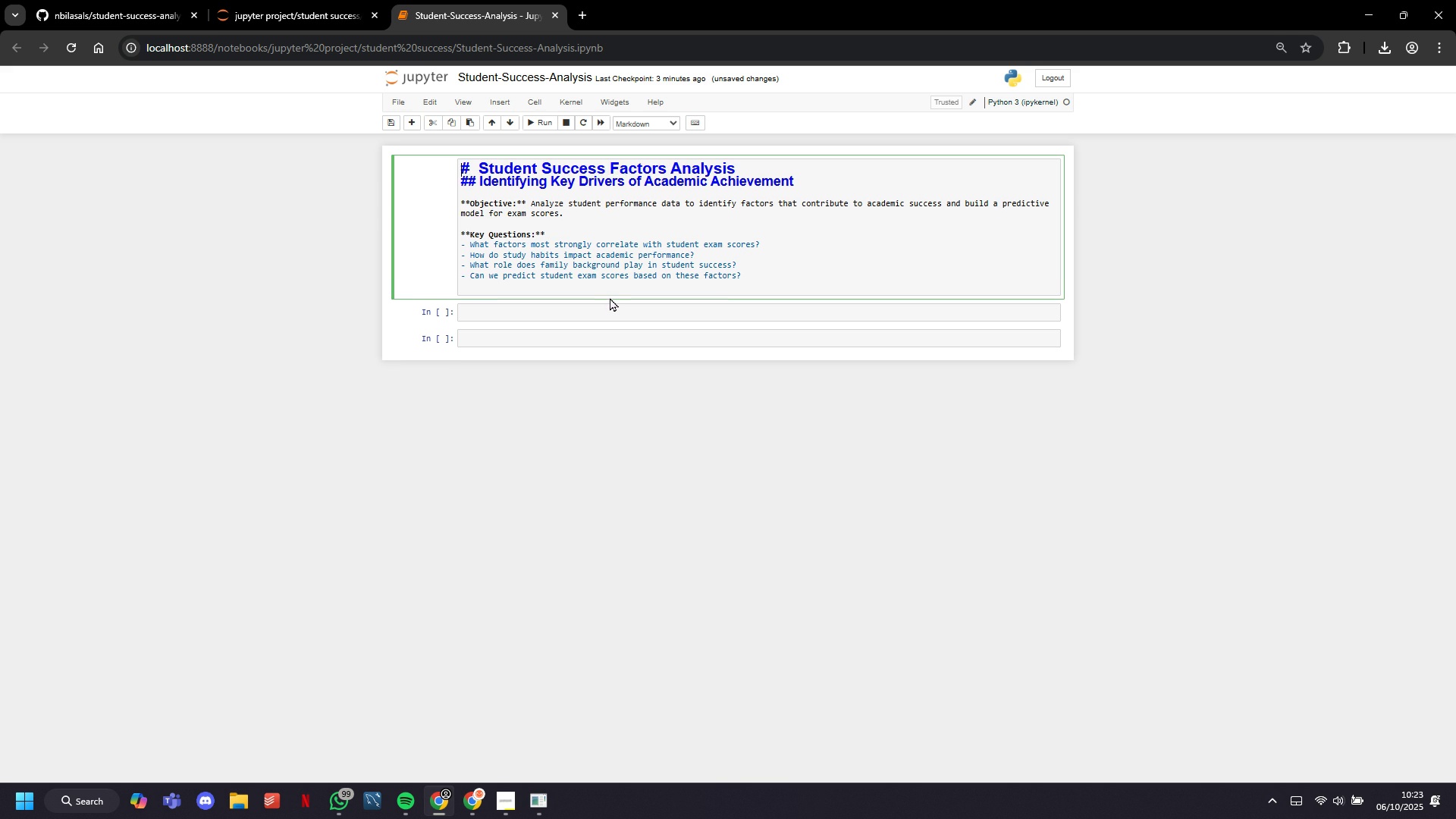 
key(Backspace)
 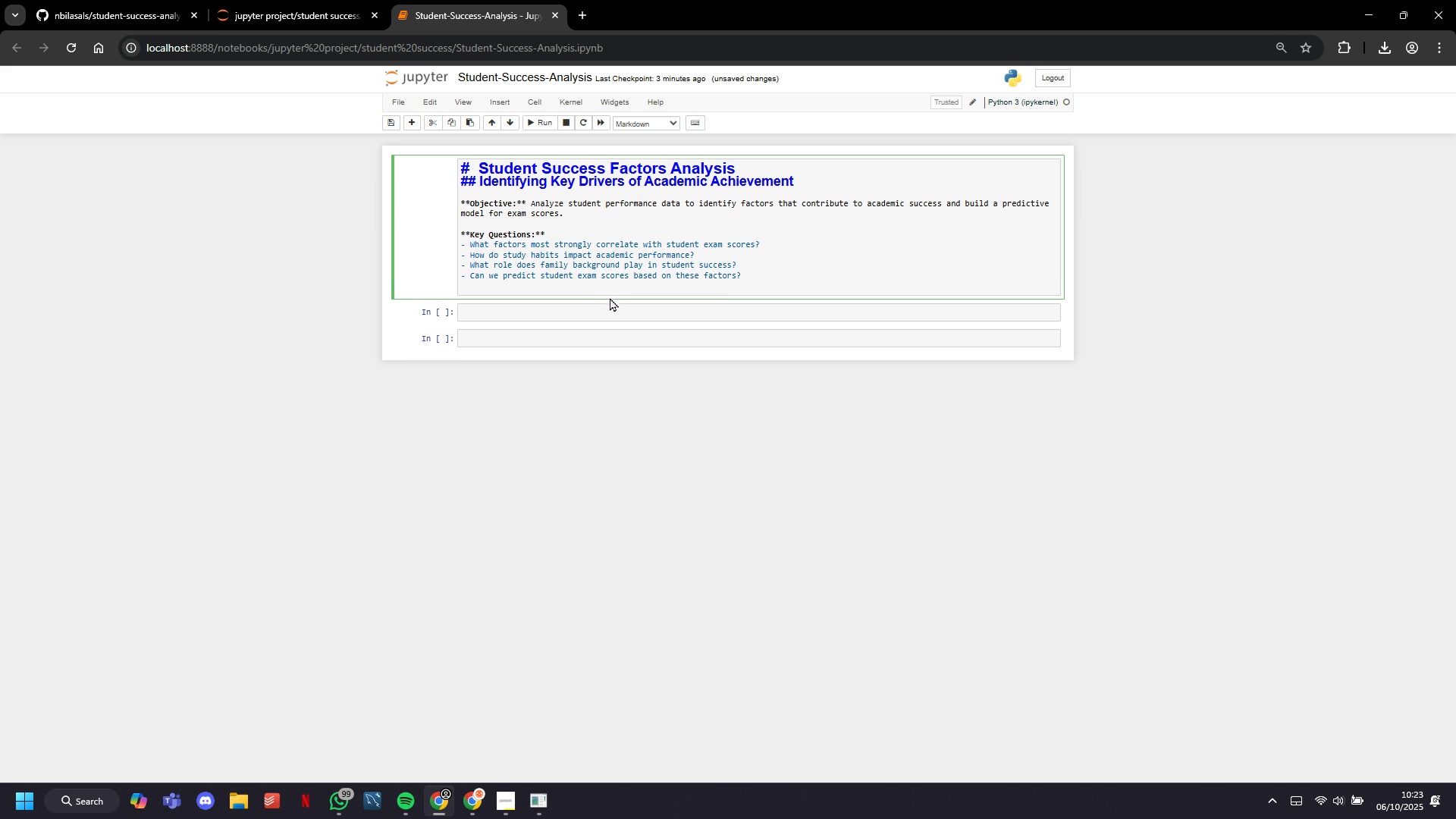 
key(Backspace)
 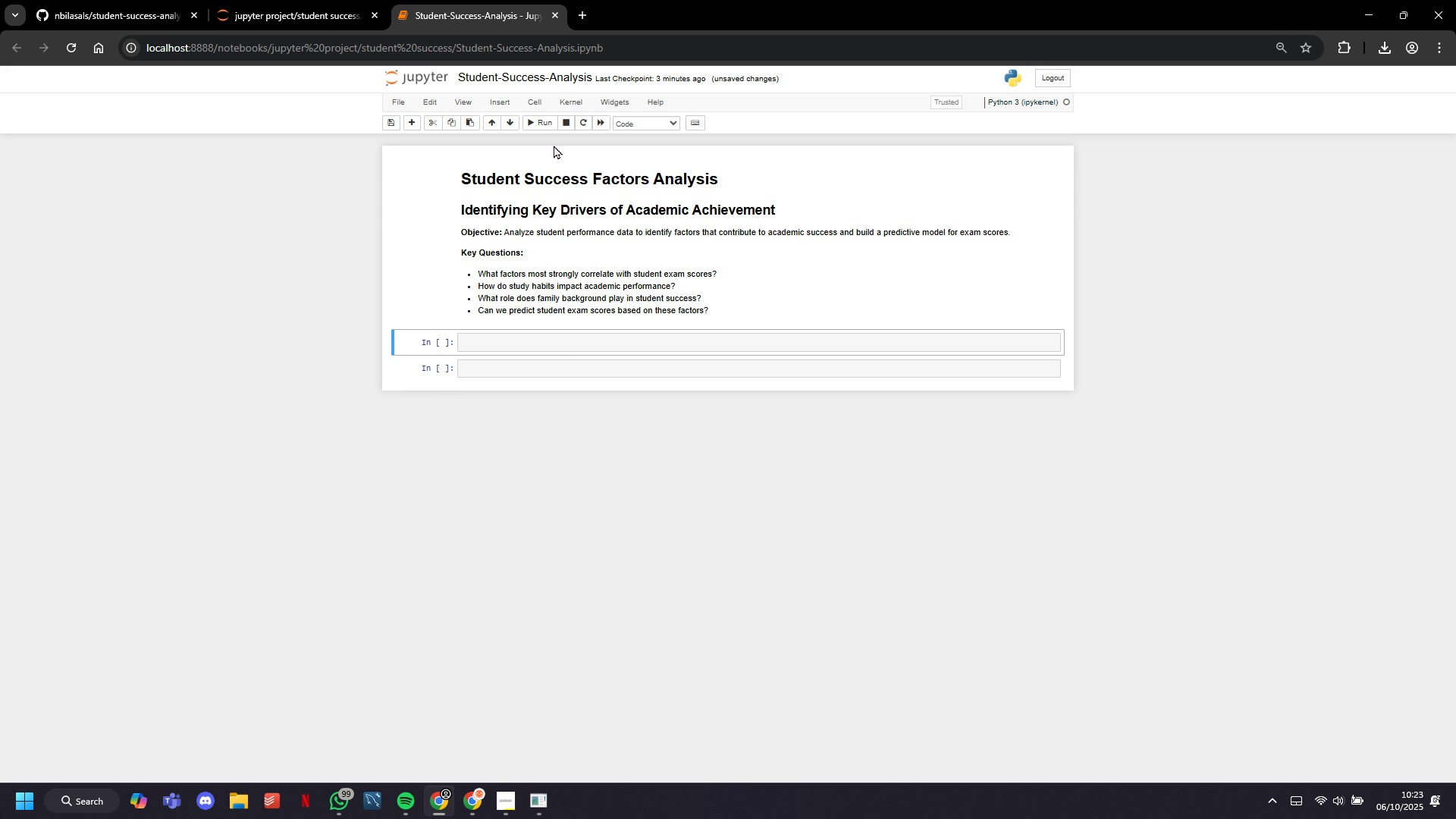 
scroll: coordinate [603, 234], scroll_direction: down, amount: 2.0